 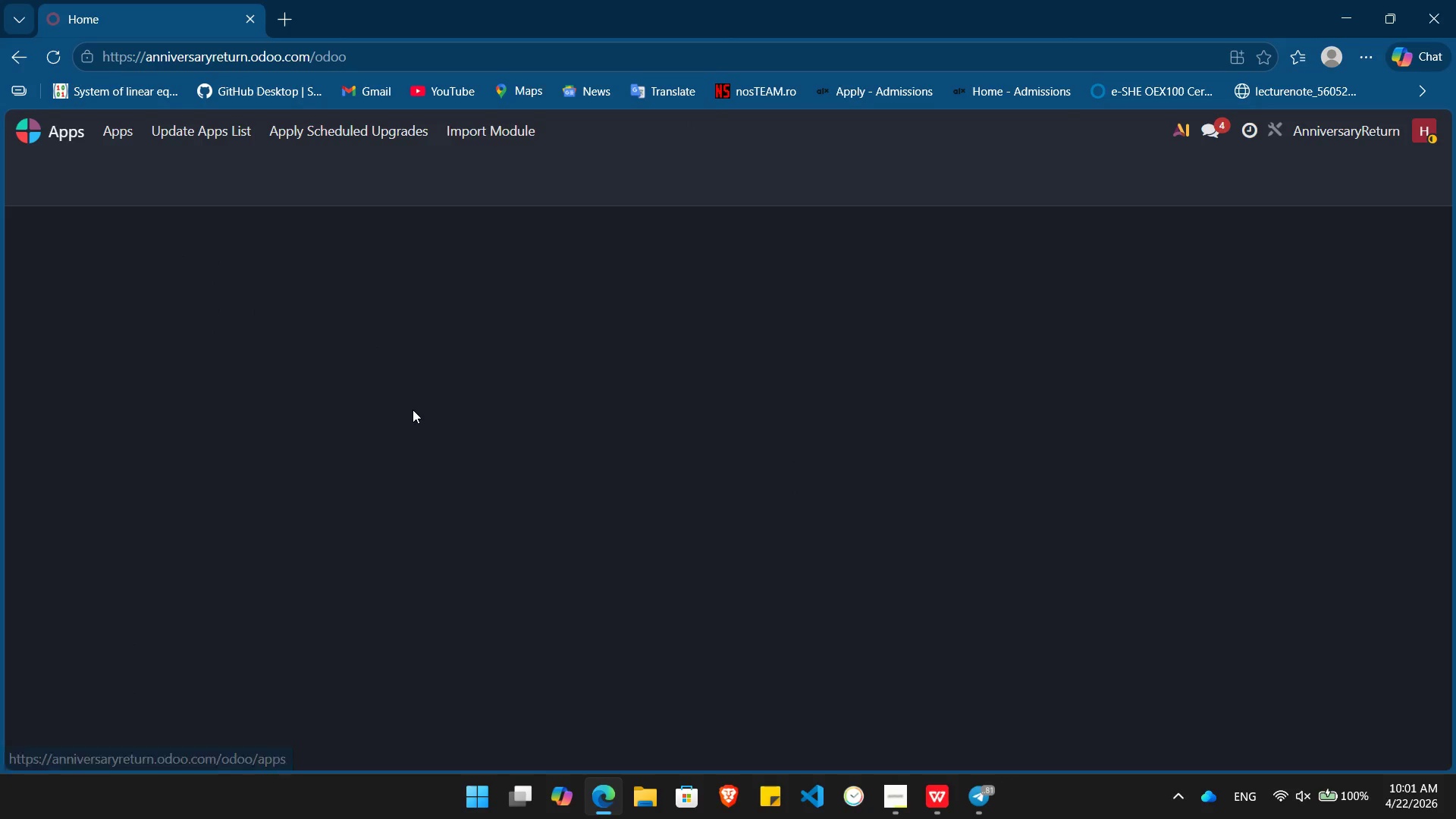 
type(event)
 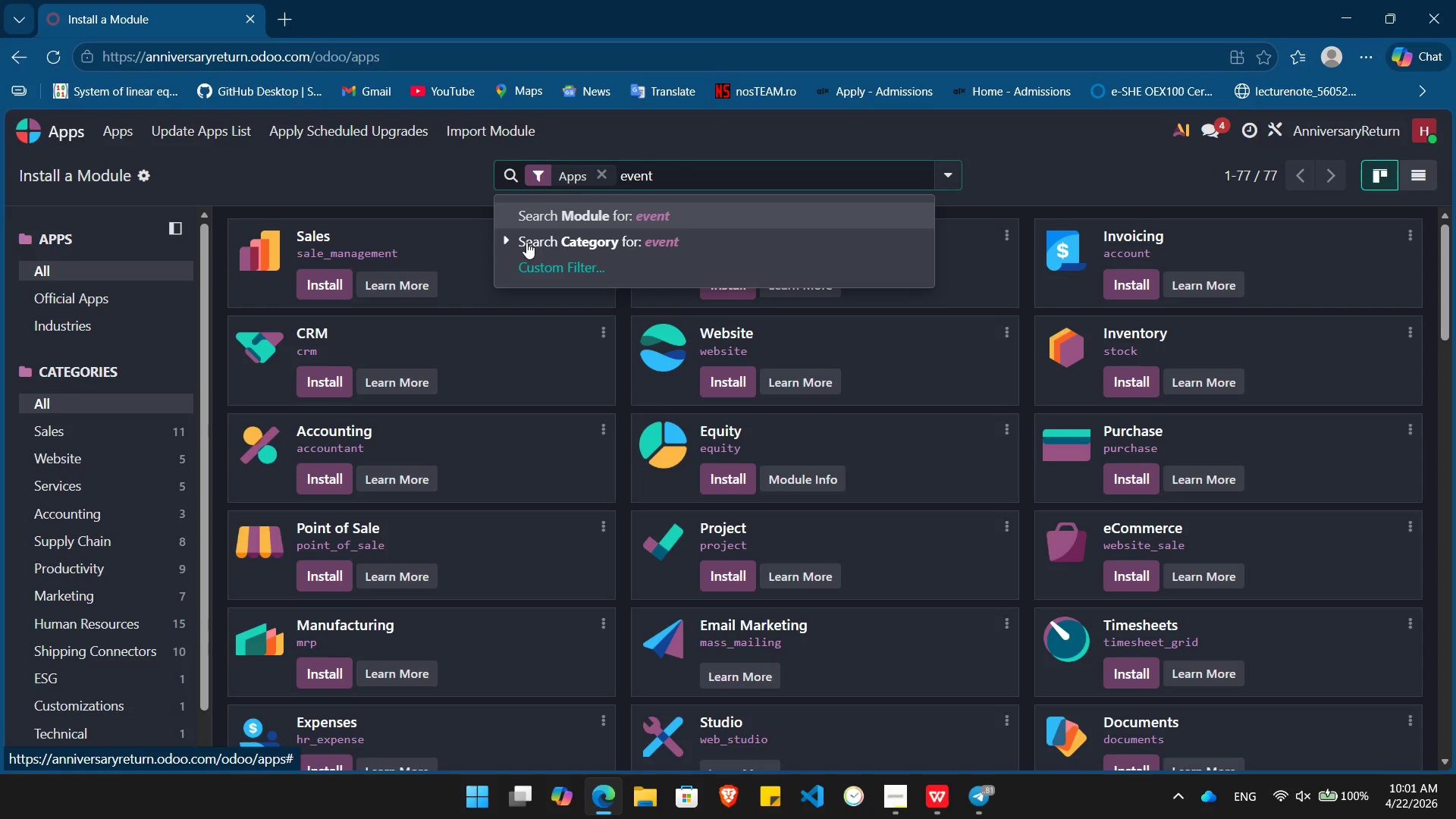 
key(Enter)
 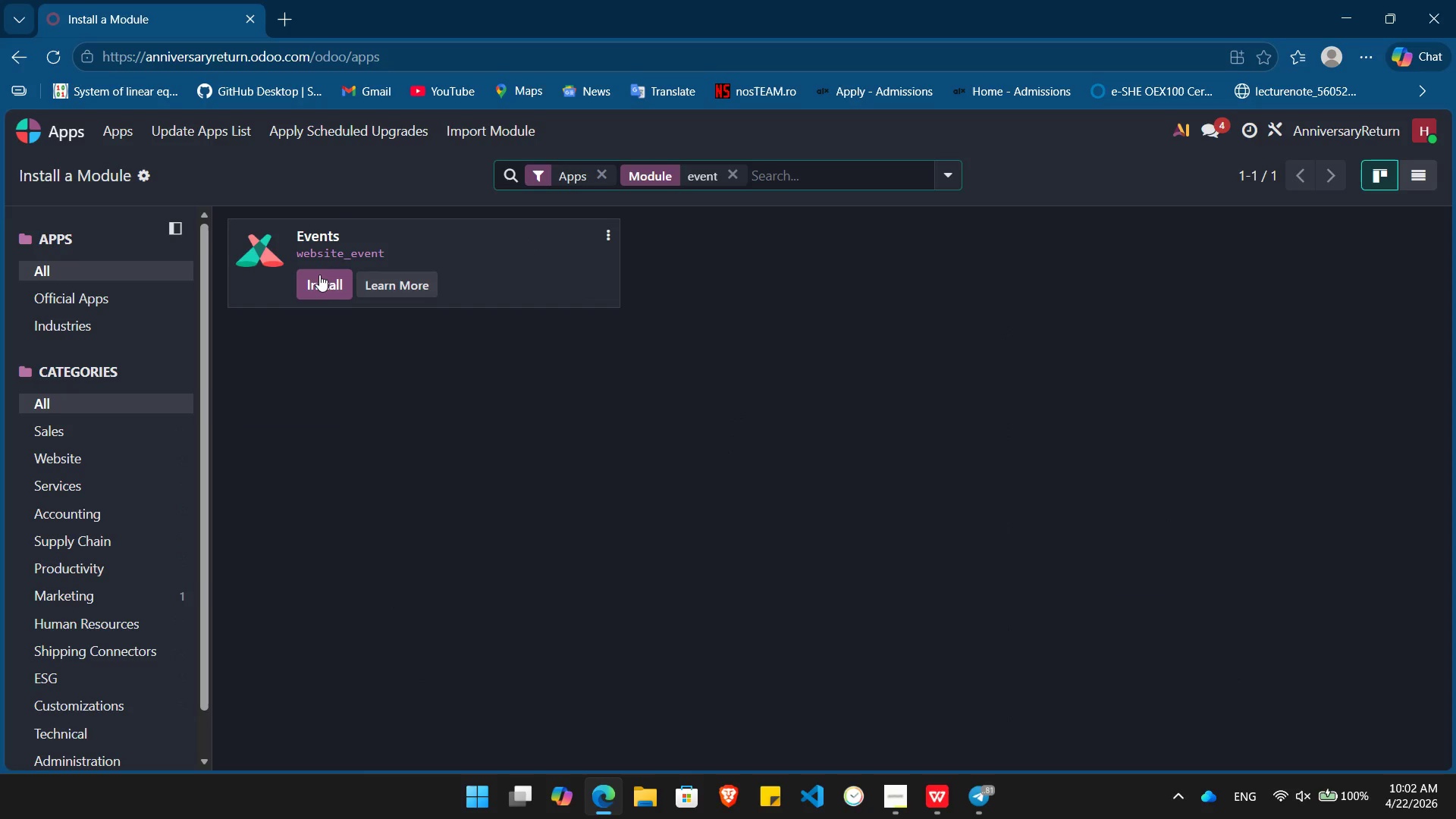 
left_click([316, 277])
 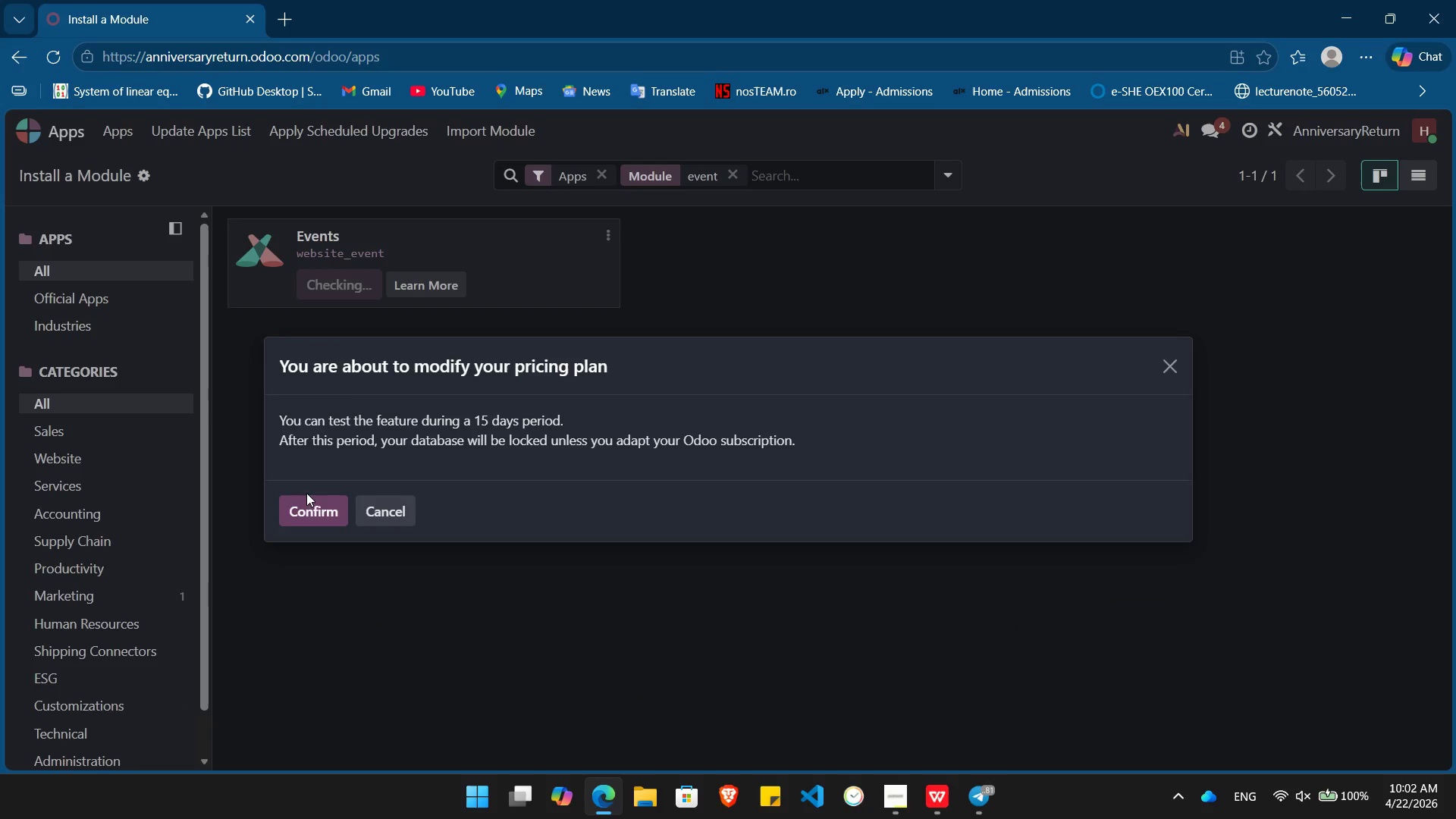 
left_click([310, 502])
 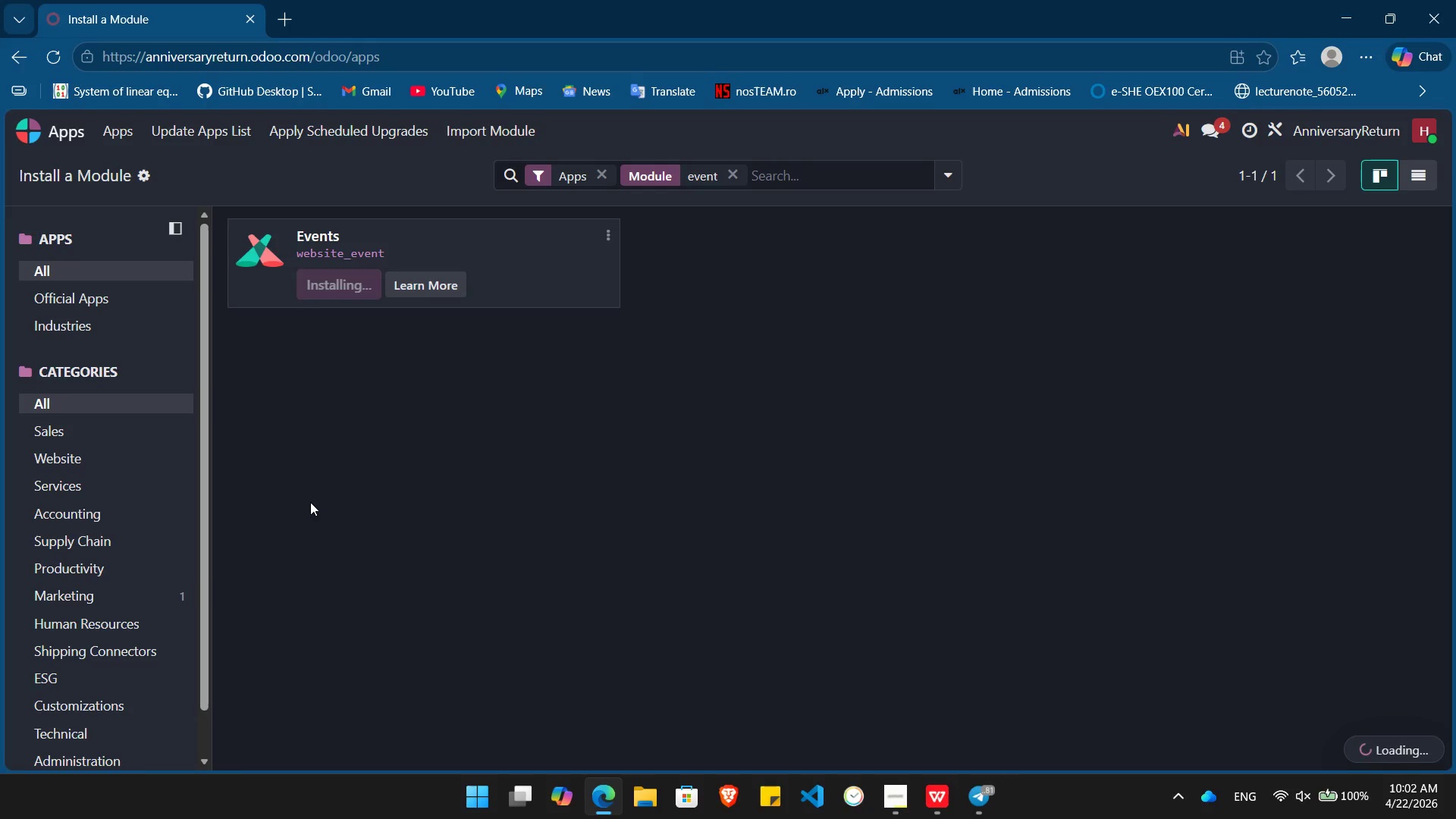 
wait(7.16)
 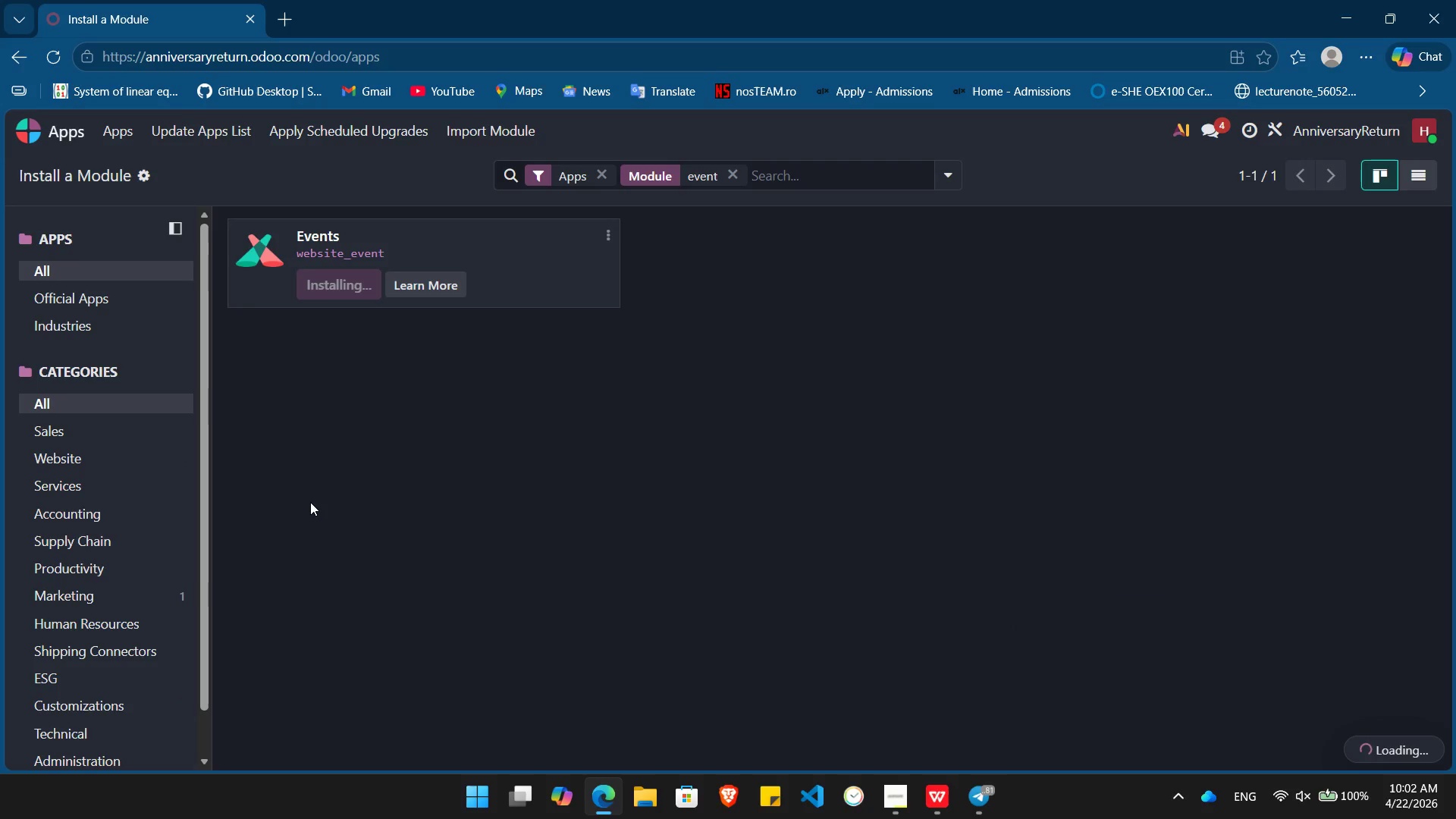 
left_click([900, 806])